 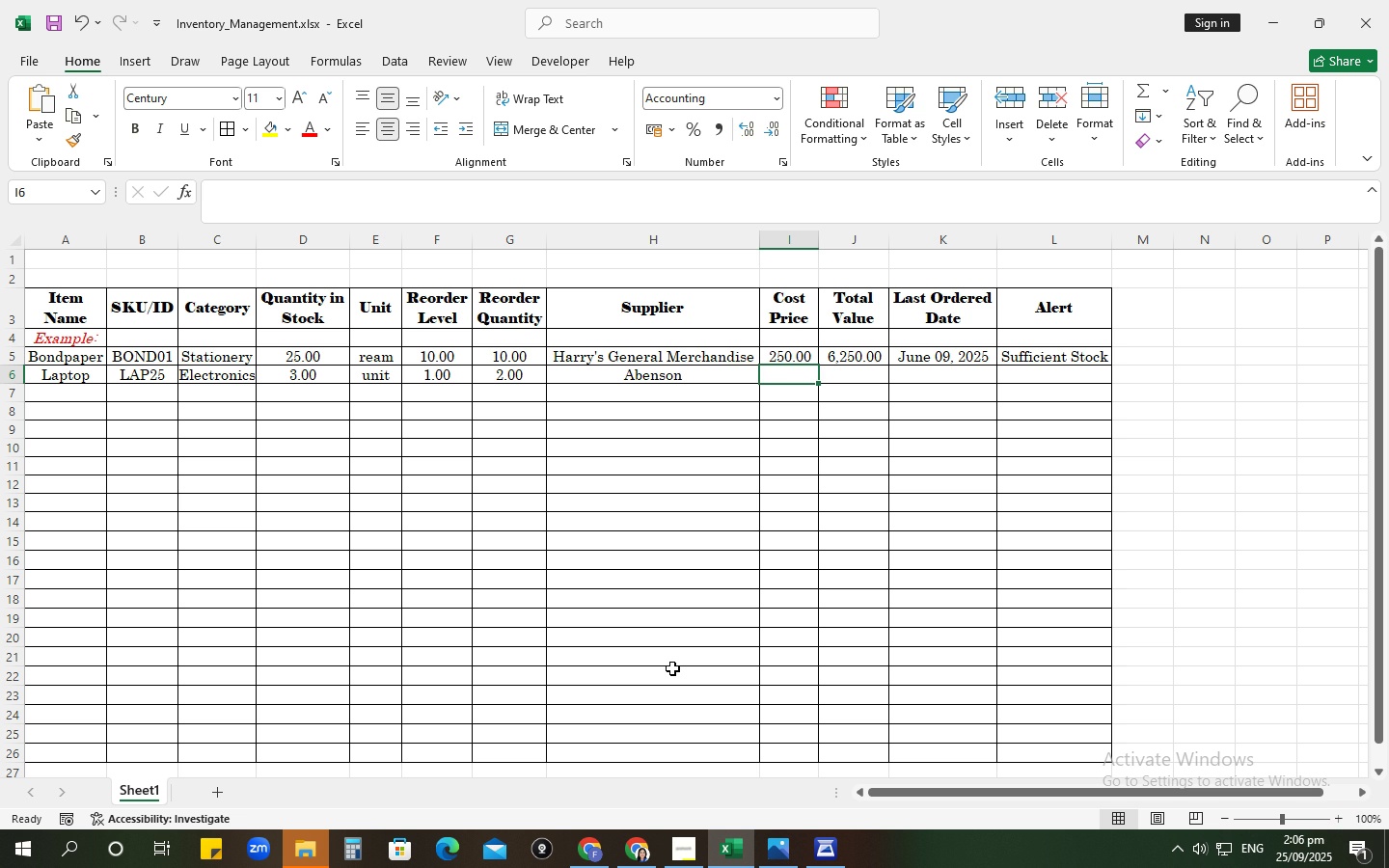 
key(Numpad3)
 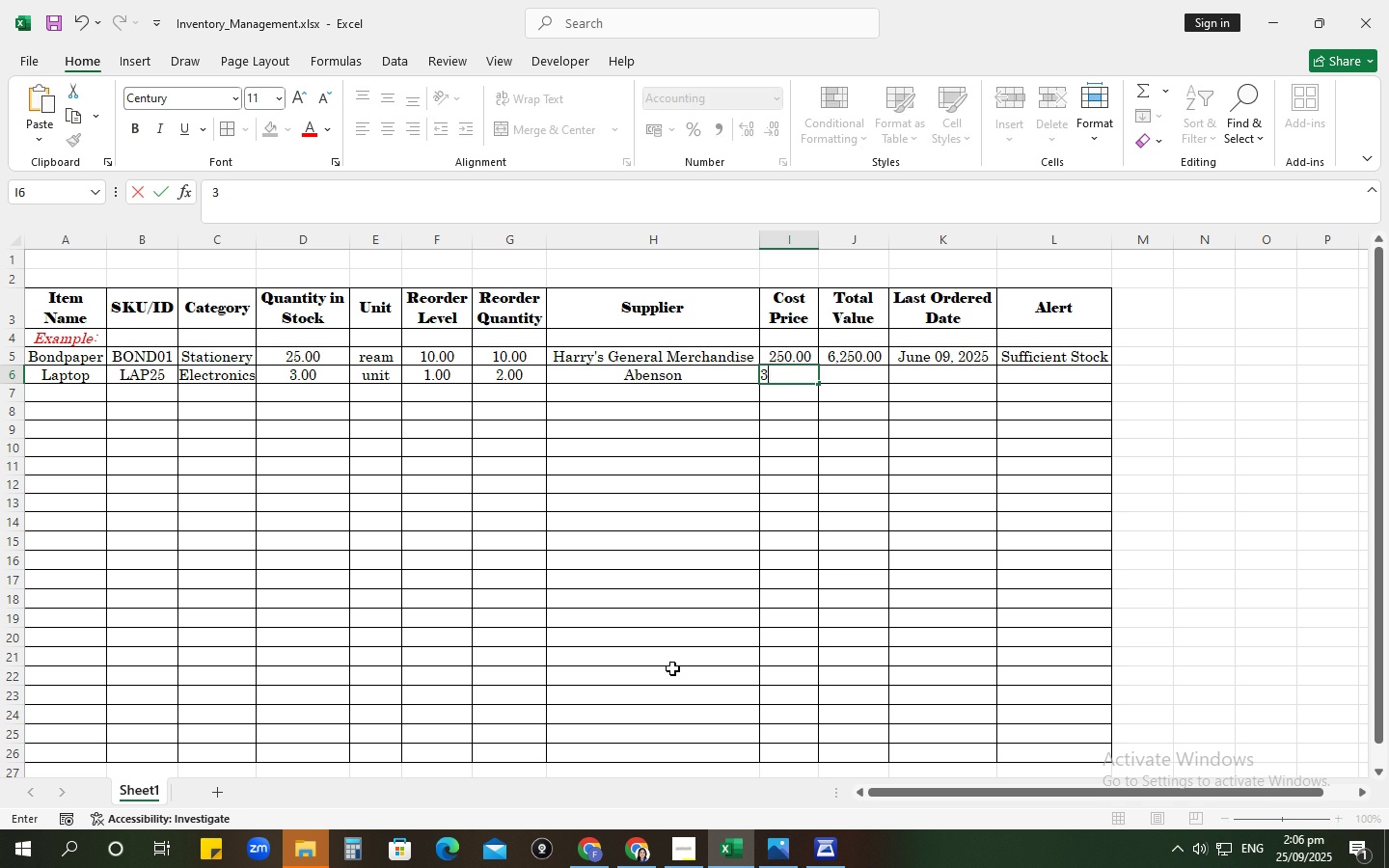 
key(Numpad0)
 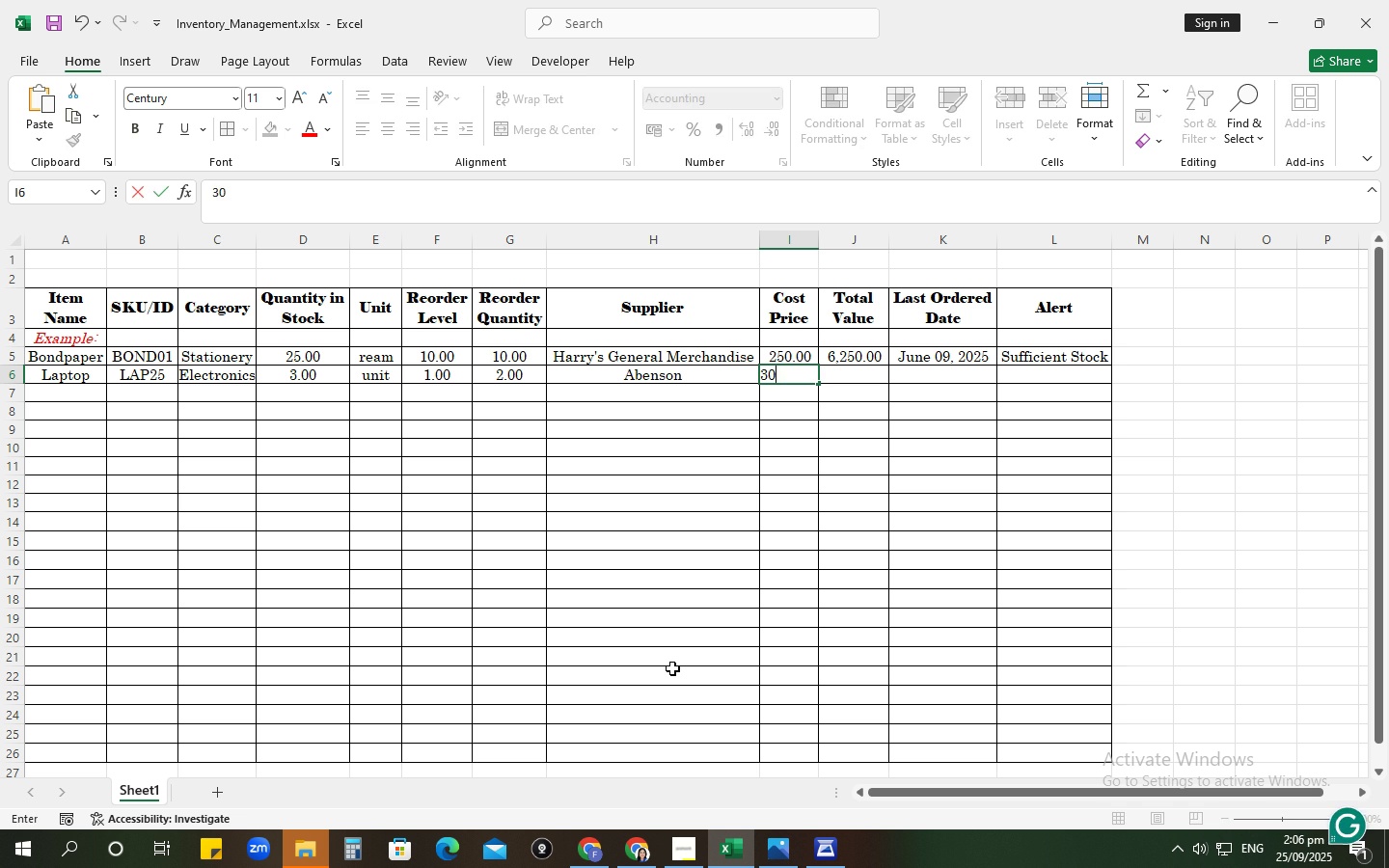 
key(Numpad0)
 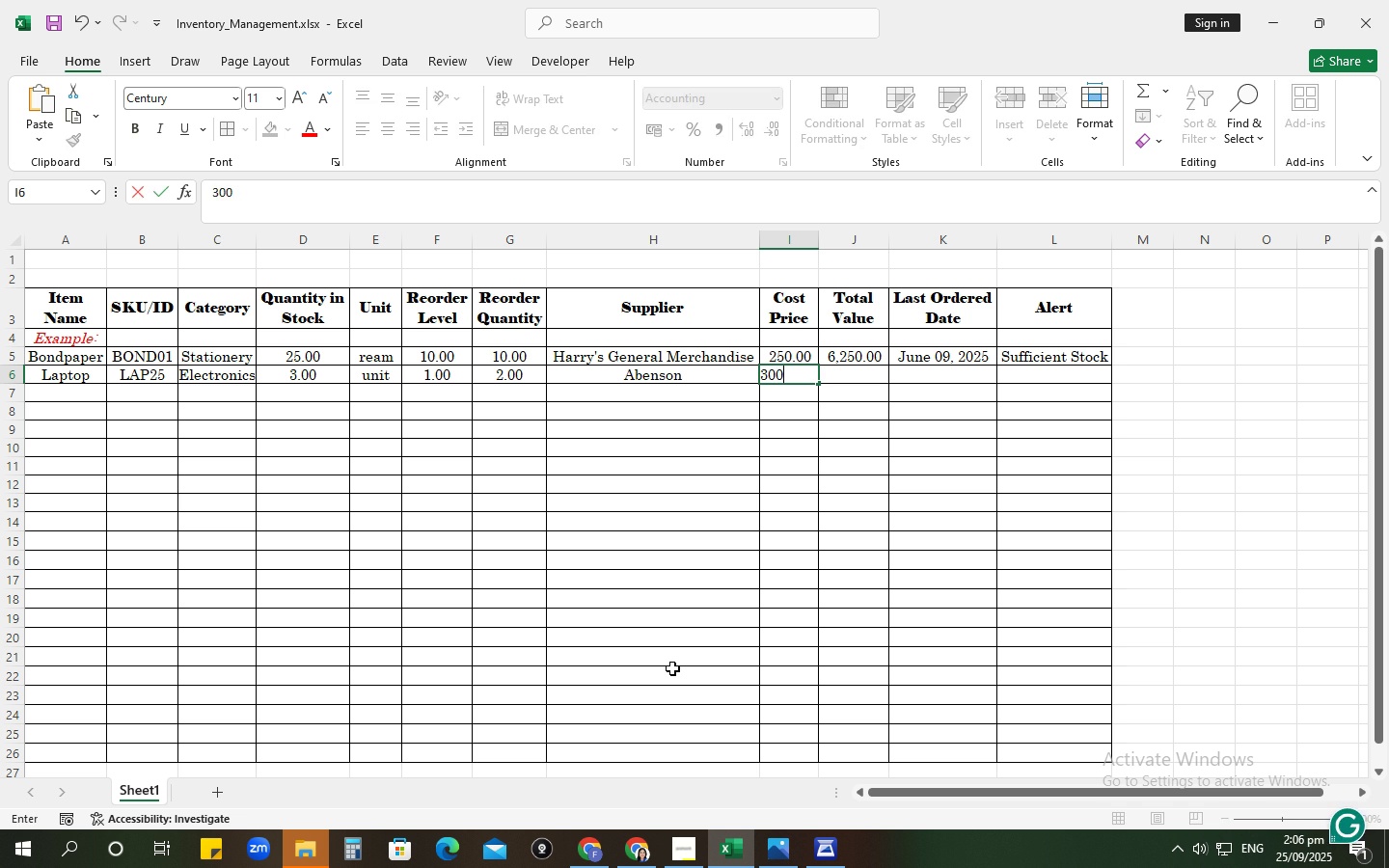 
key(Numpad0)
 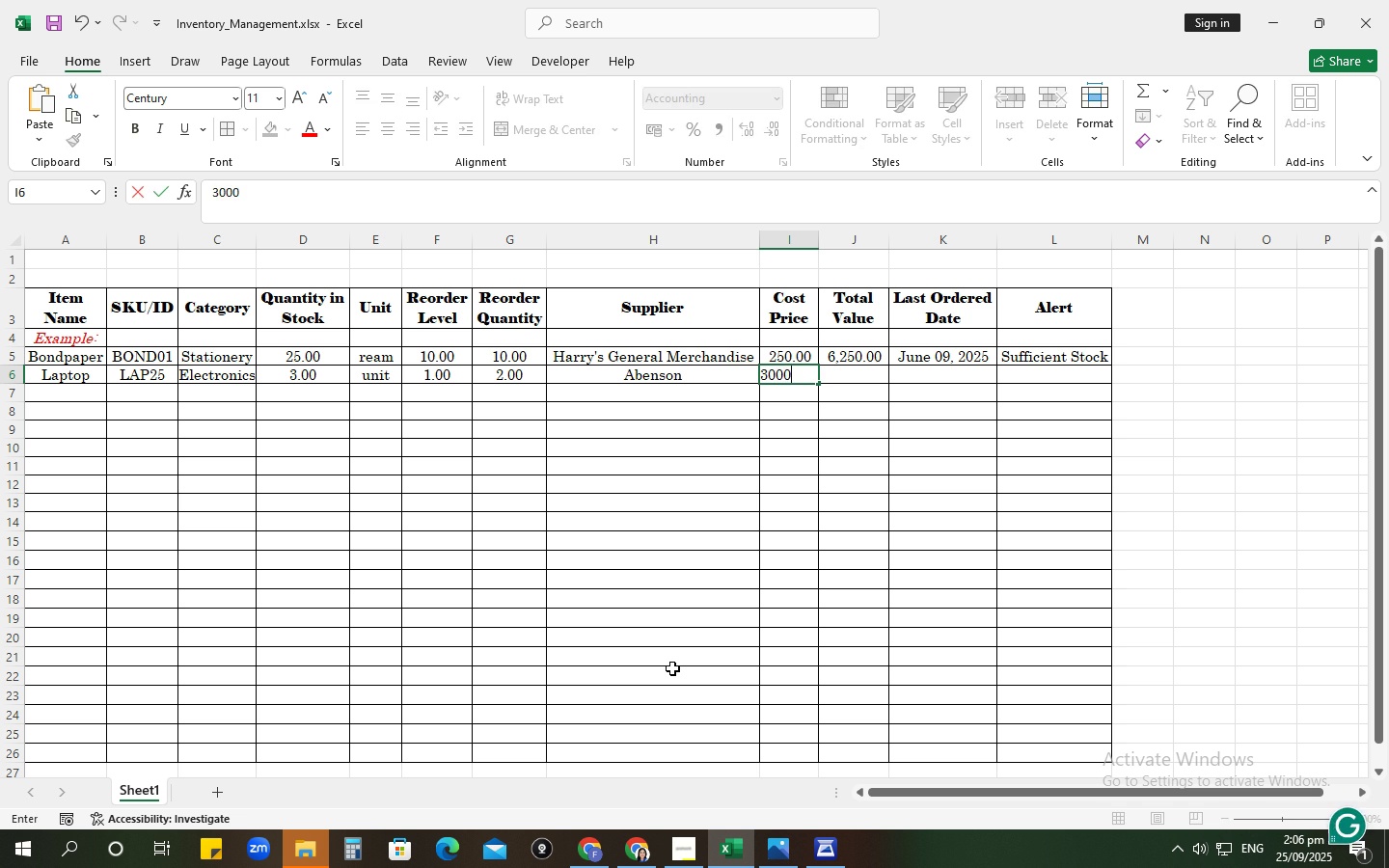 
key(Numpad0)
 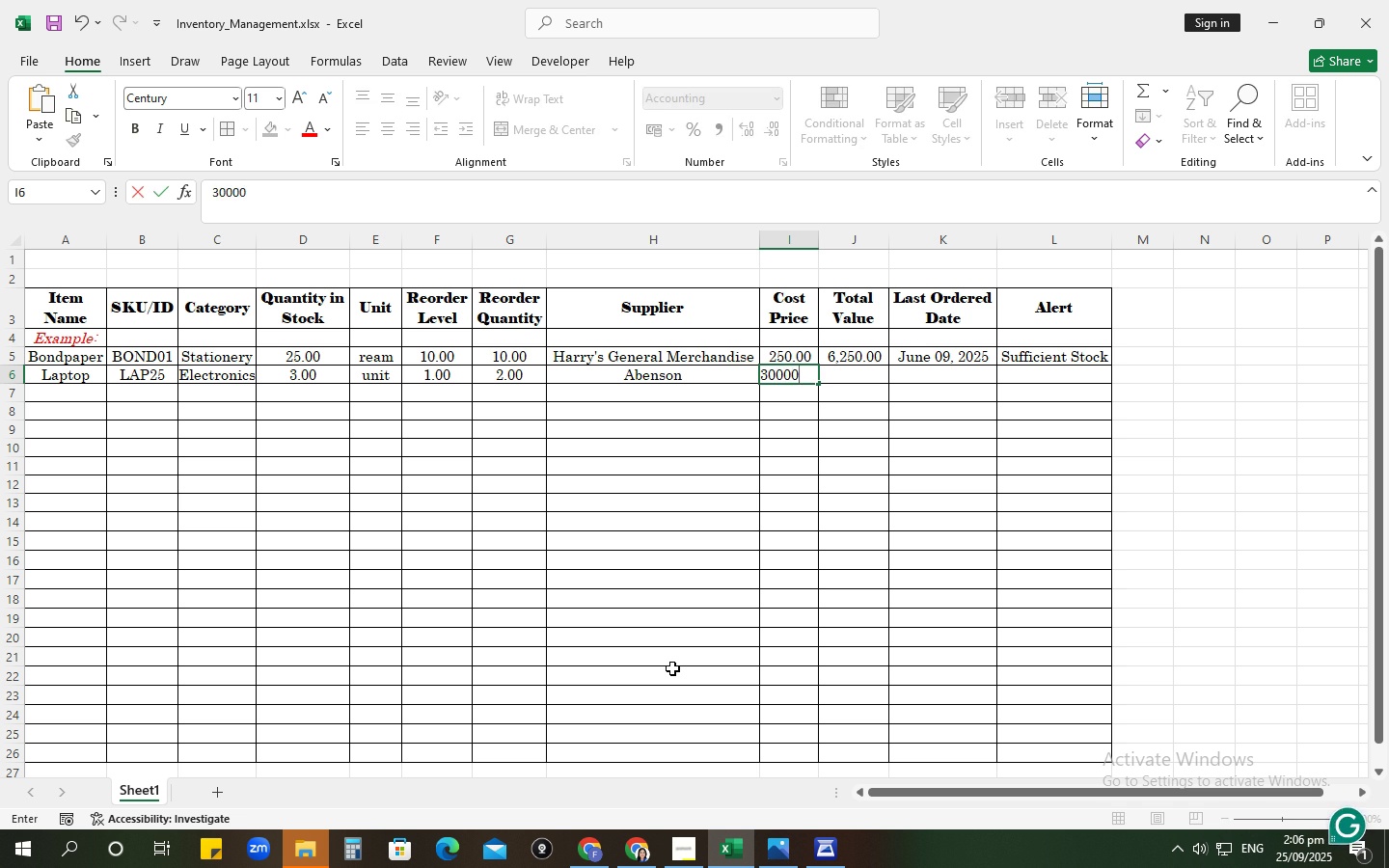 
key(Tab)
 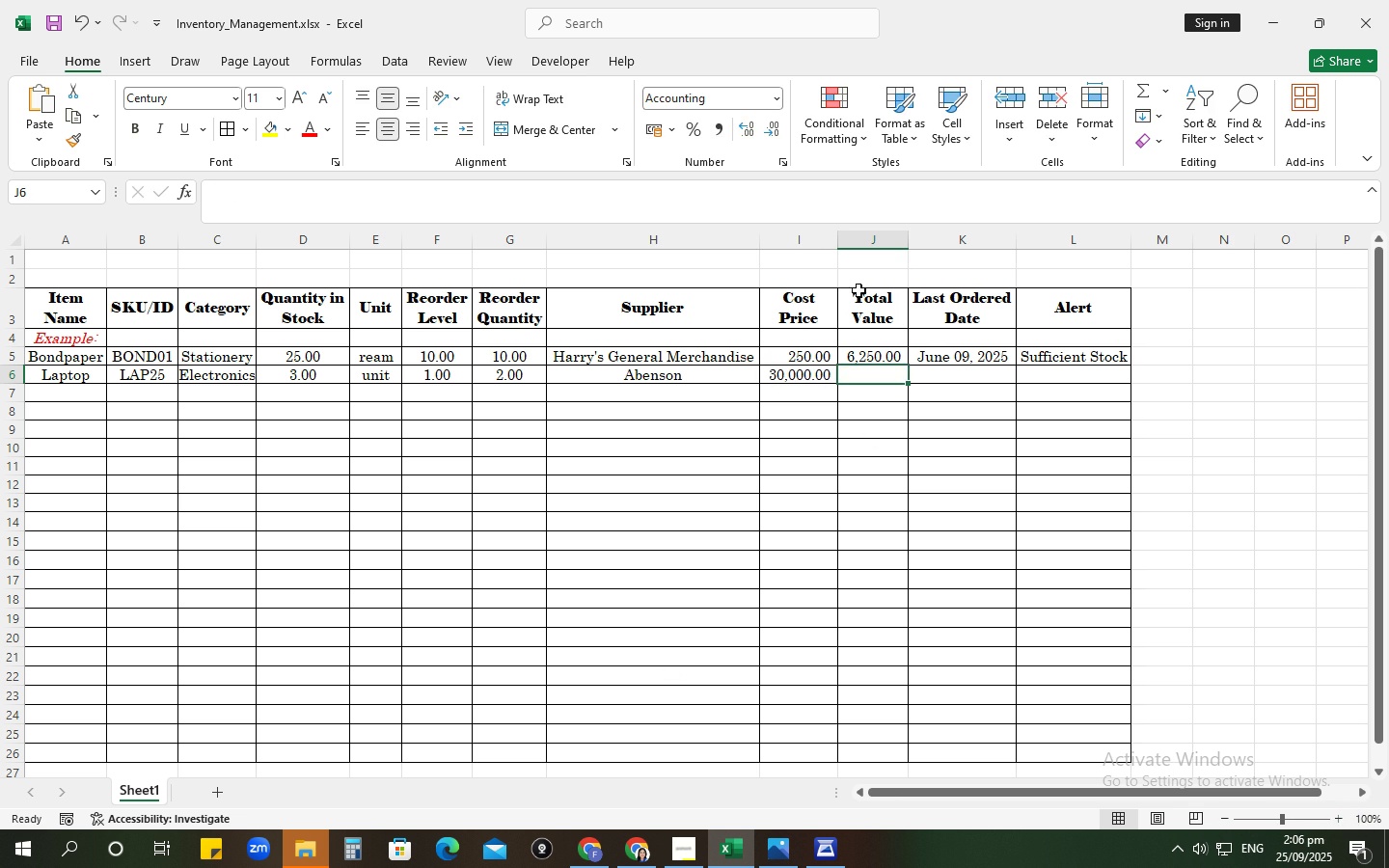 
left_click([884, 358])